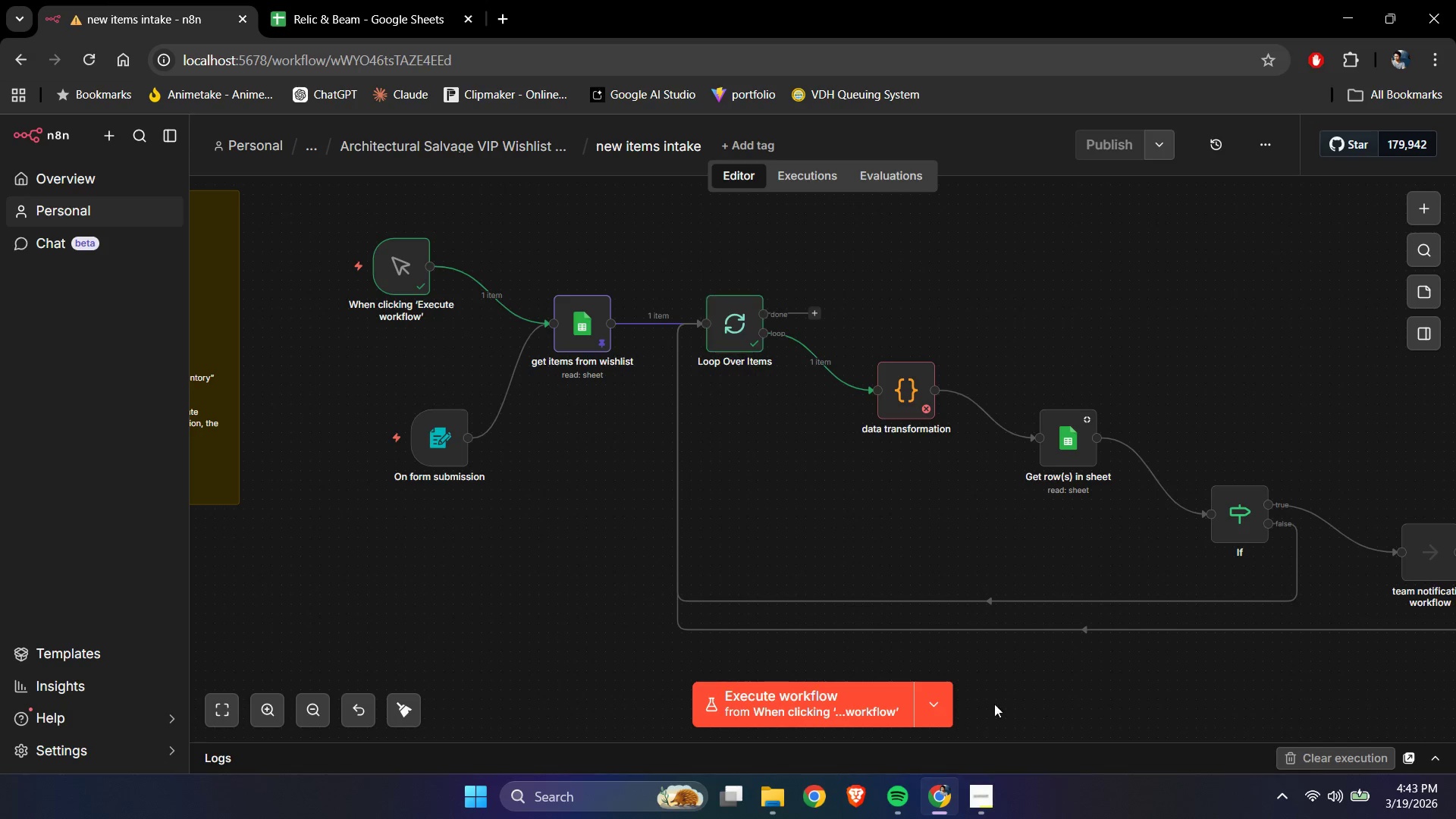 
double_click([942, 706])
 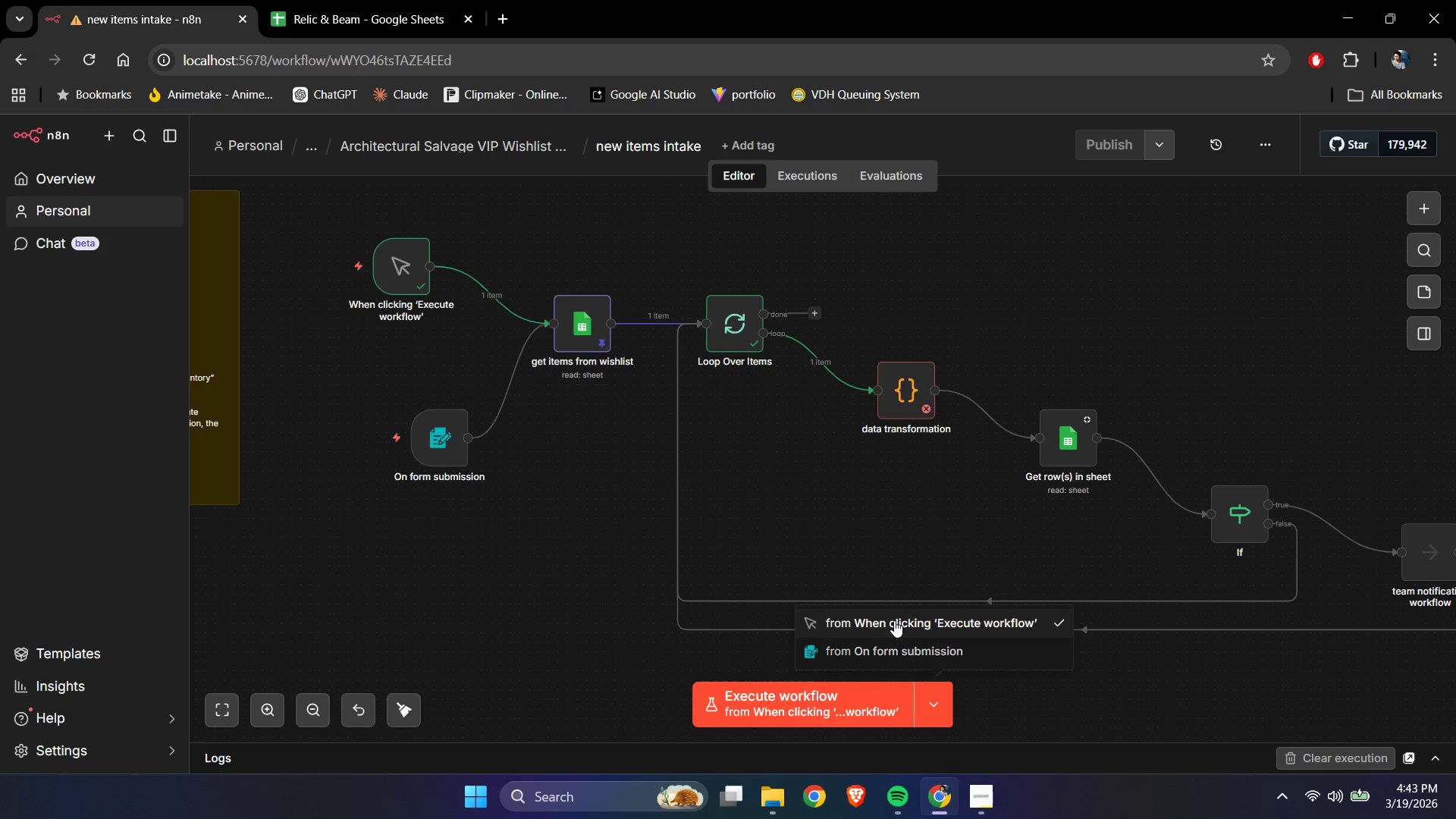 
double_click([1069, 698])
 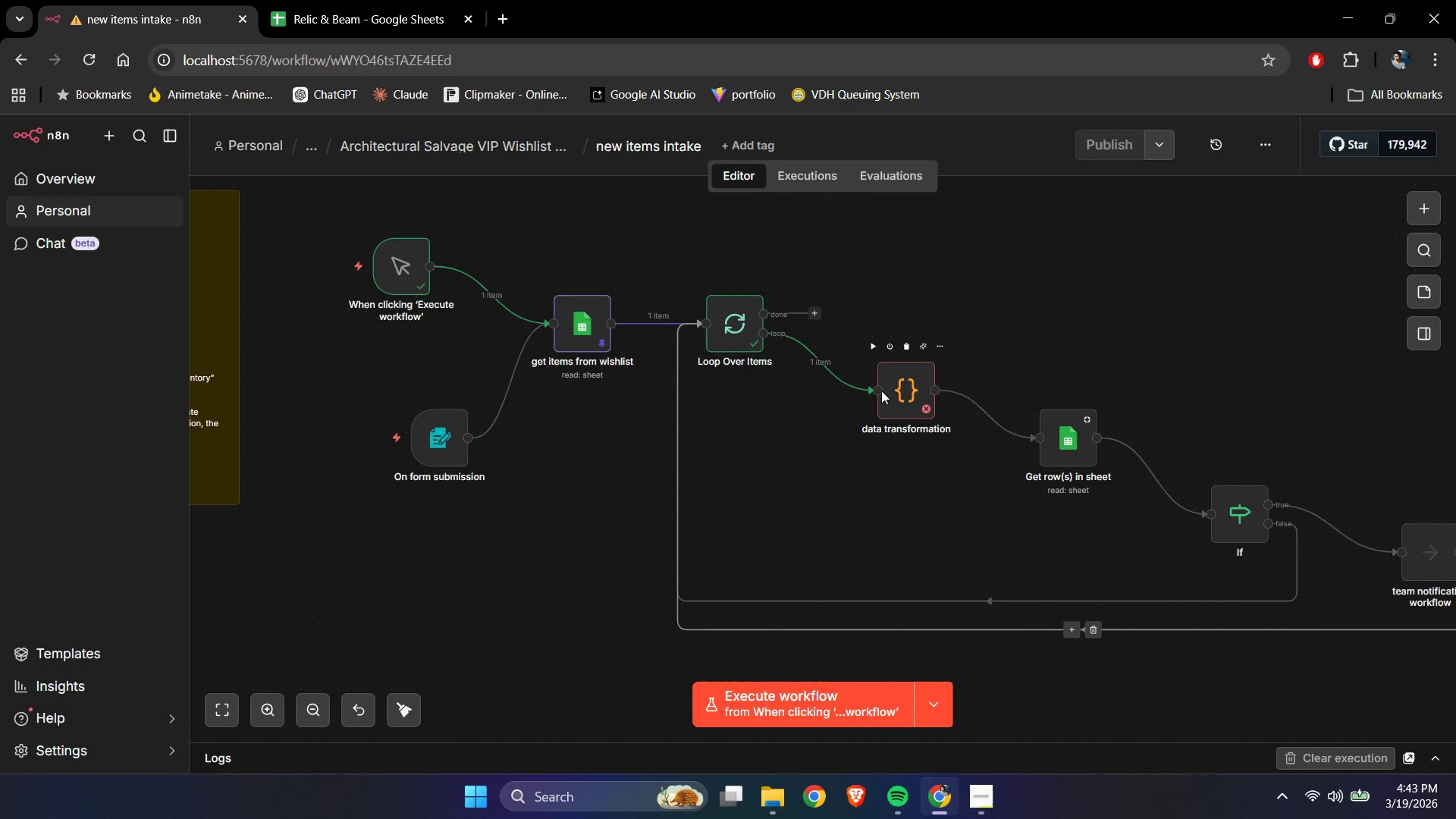 
double_click([908, 381])
 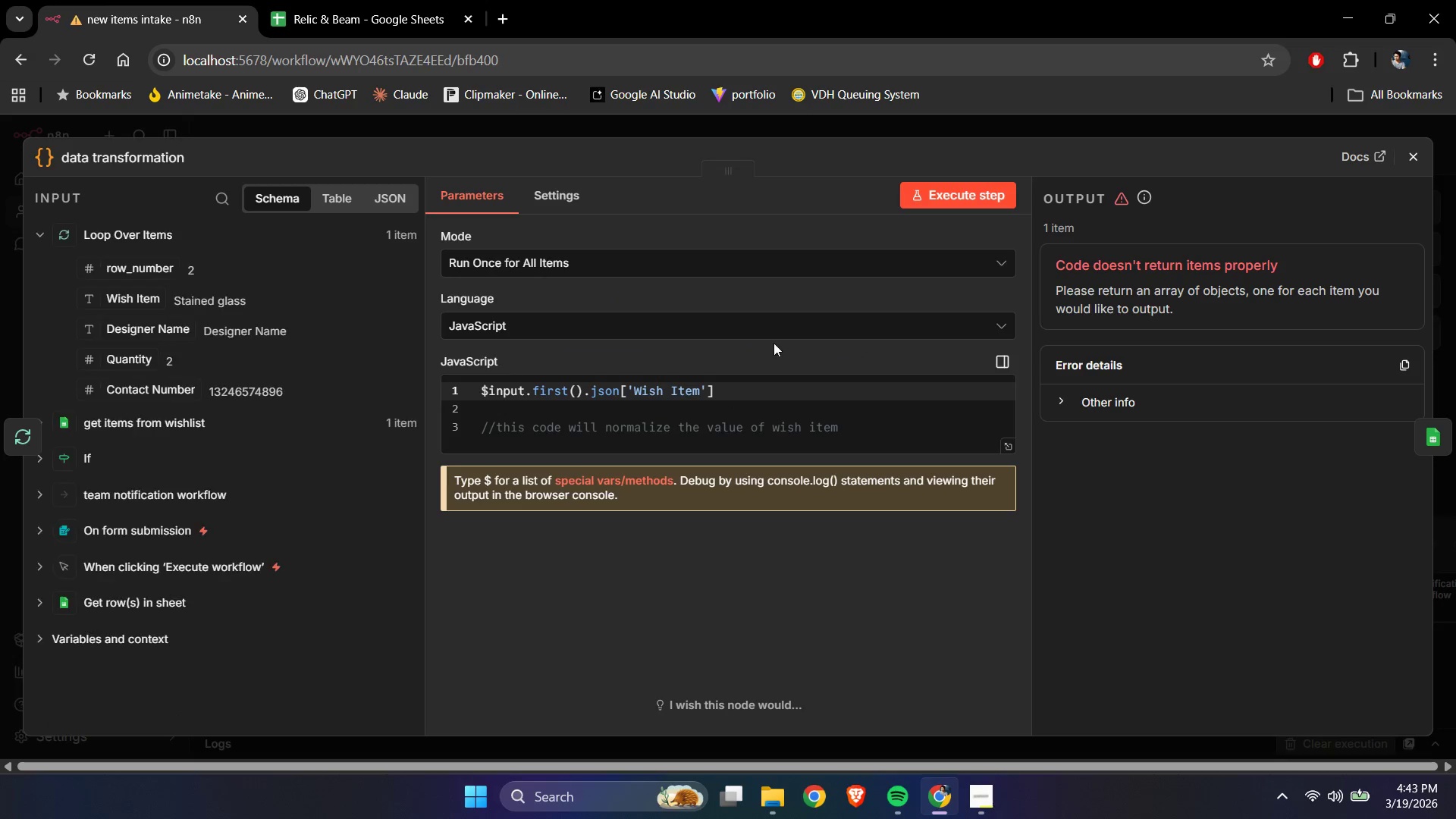 
left_click([742, 391])
 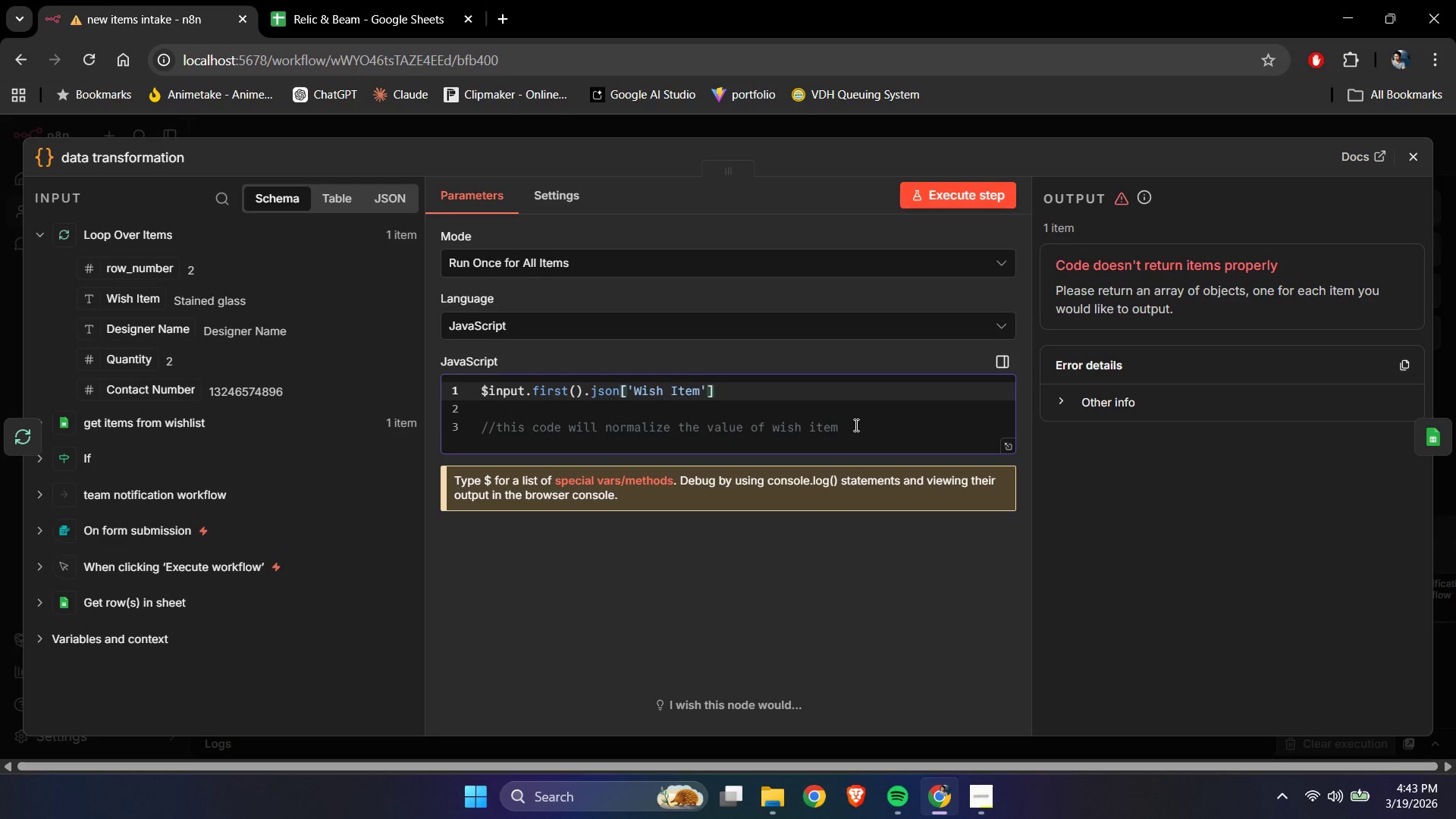 
left_click([855, 425])
 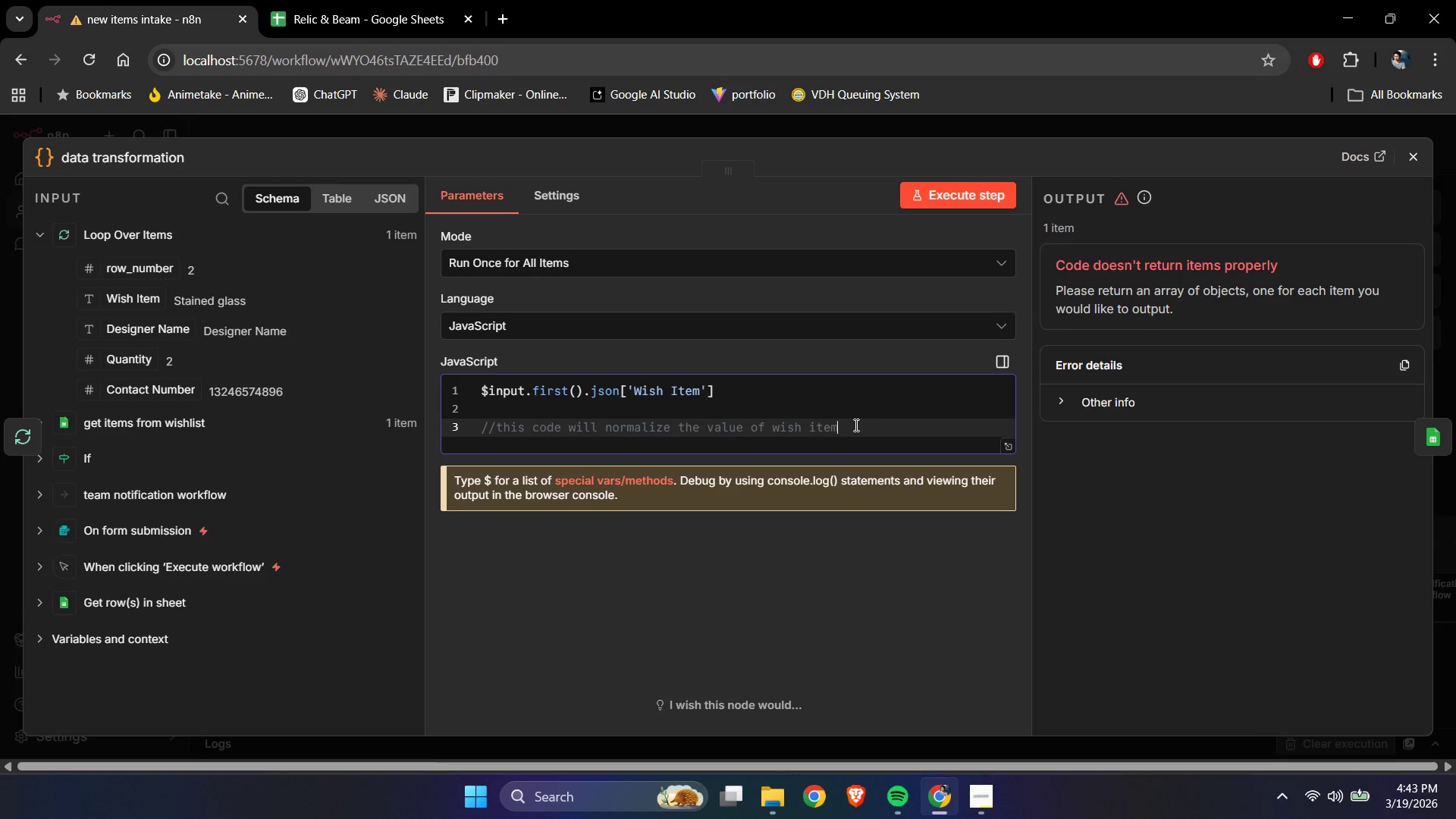 
key(ArrowUp)
 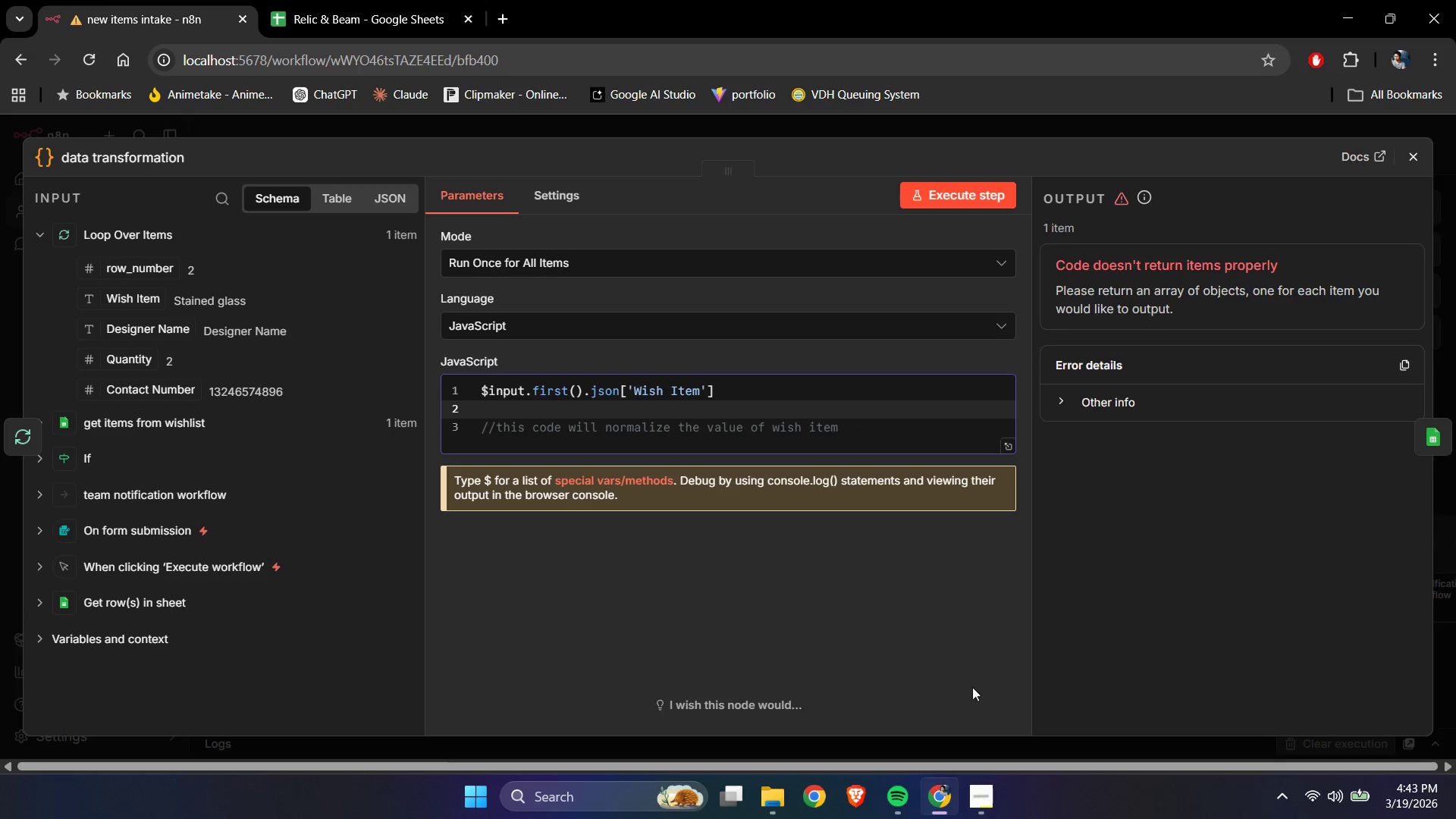 
left_click([999, 795])